 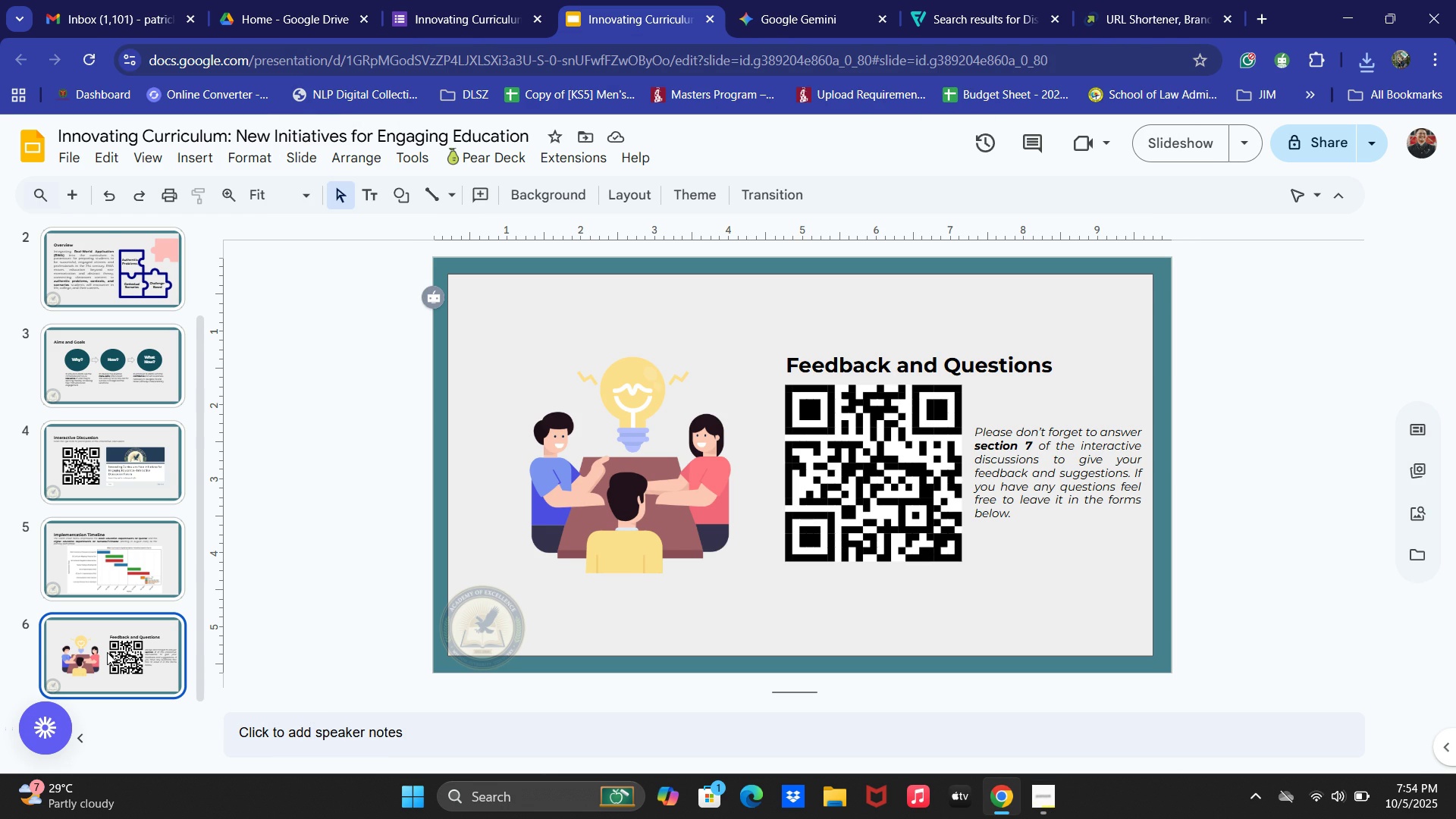 
key(Control+V)
 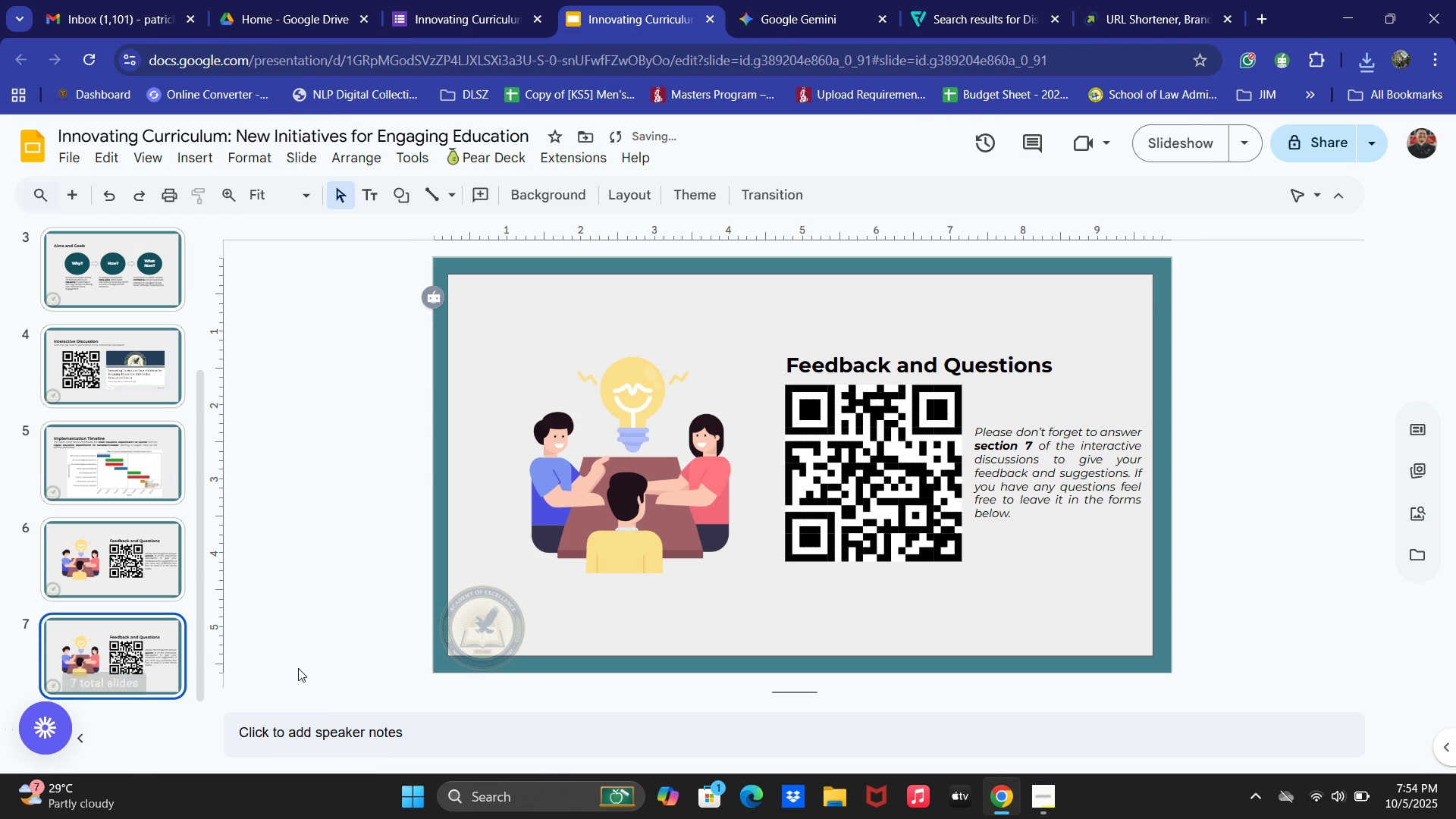 
left_click([687, 488])
 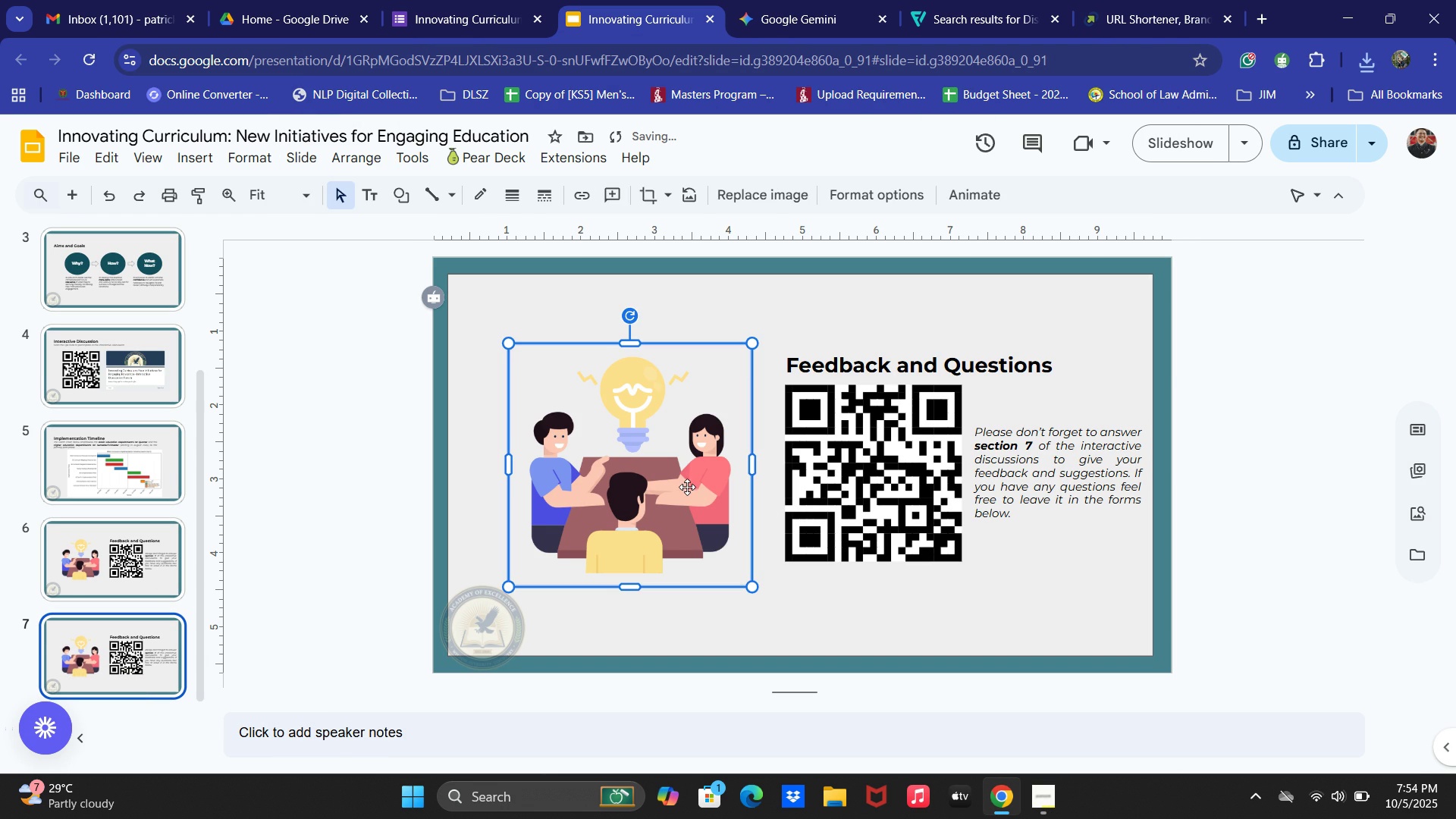 
key(Backspace)
 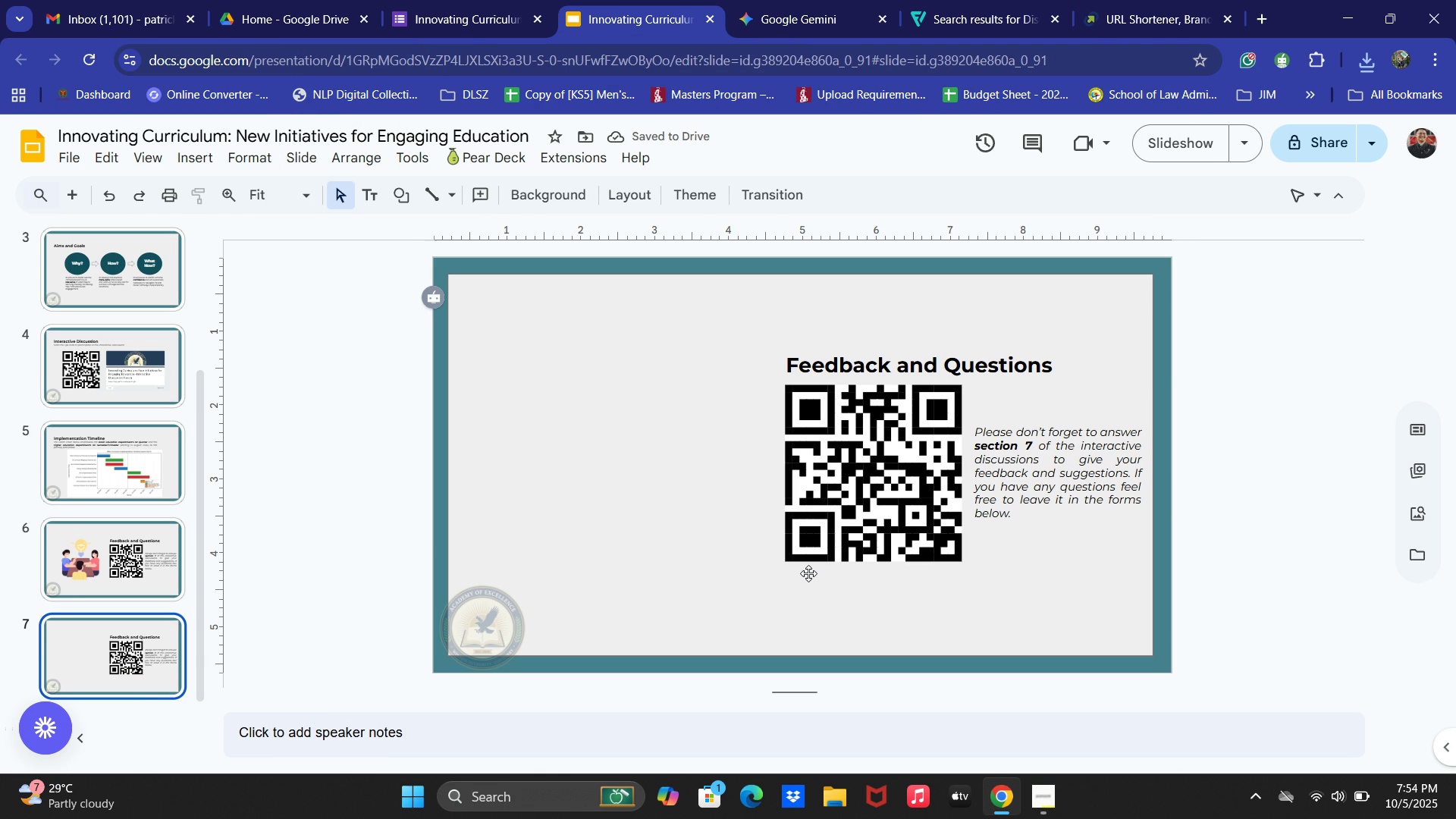 
wait(5.35)
 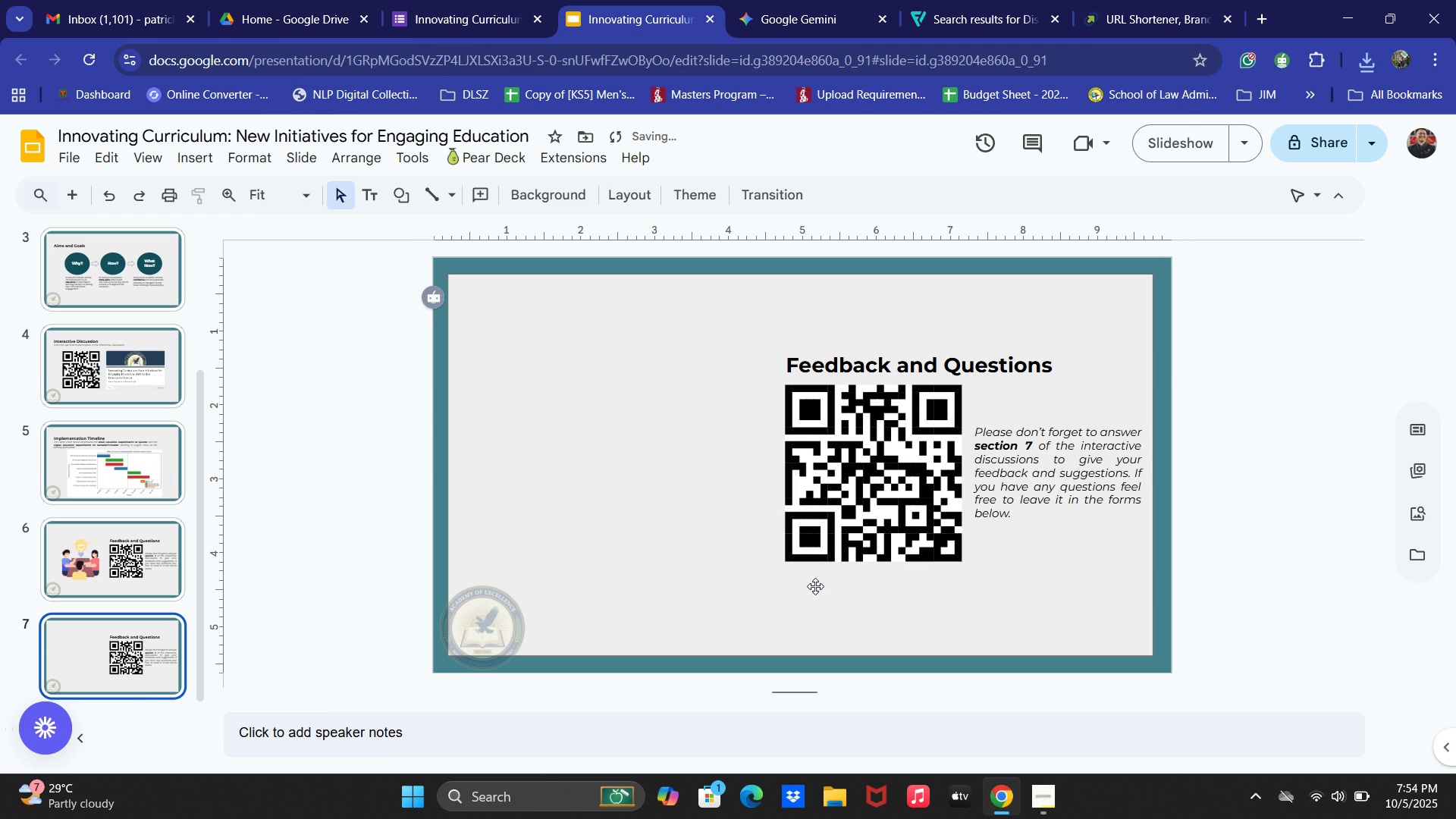 
key(Backspace)